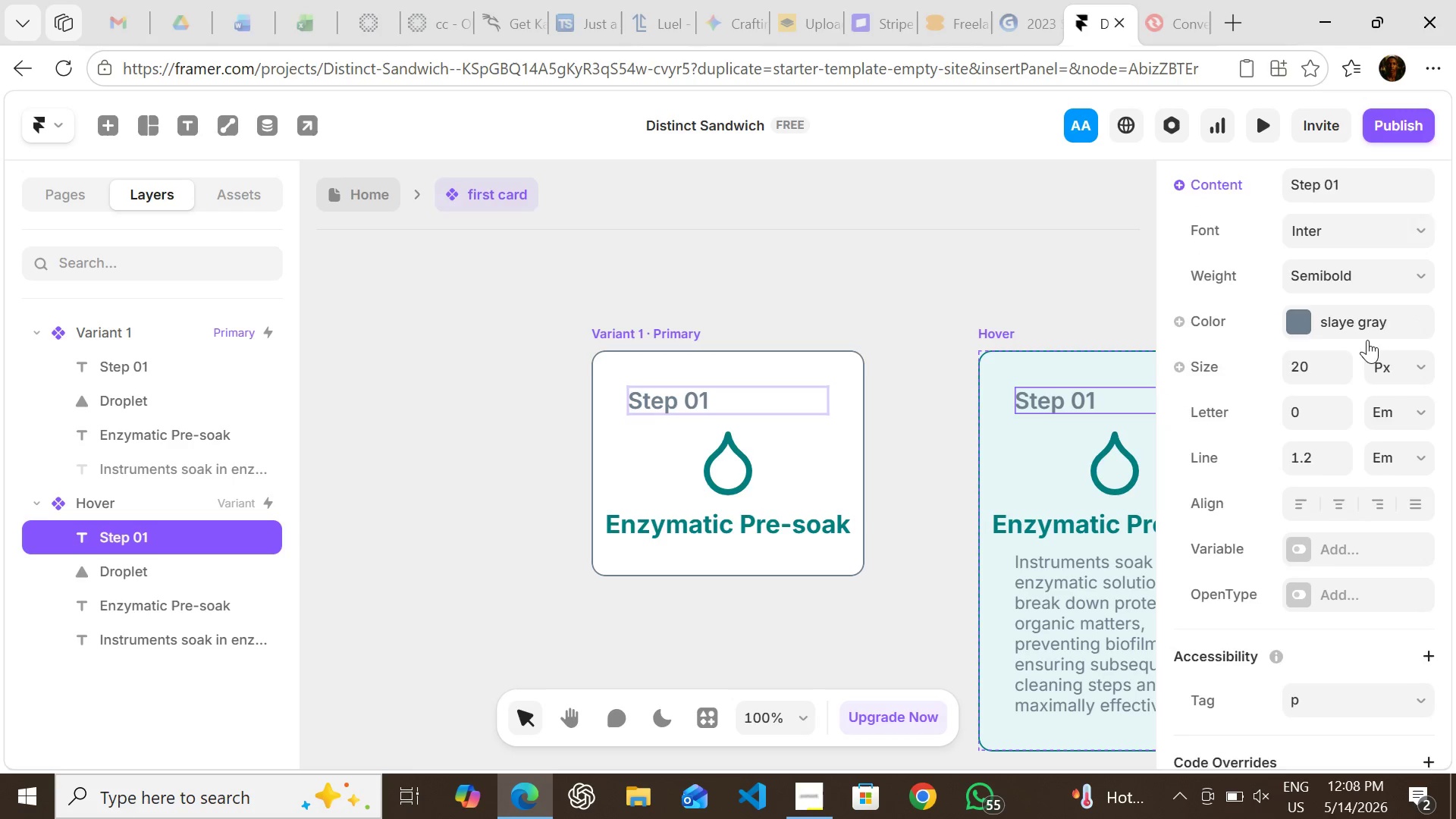 
wait(24.88)
 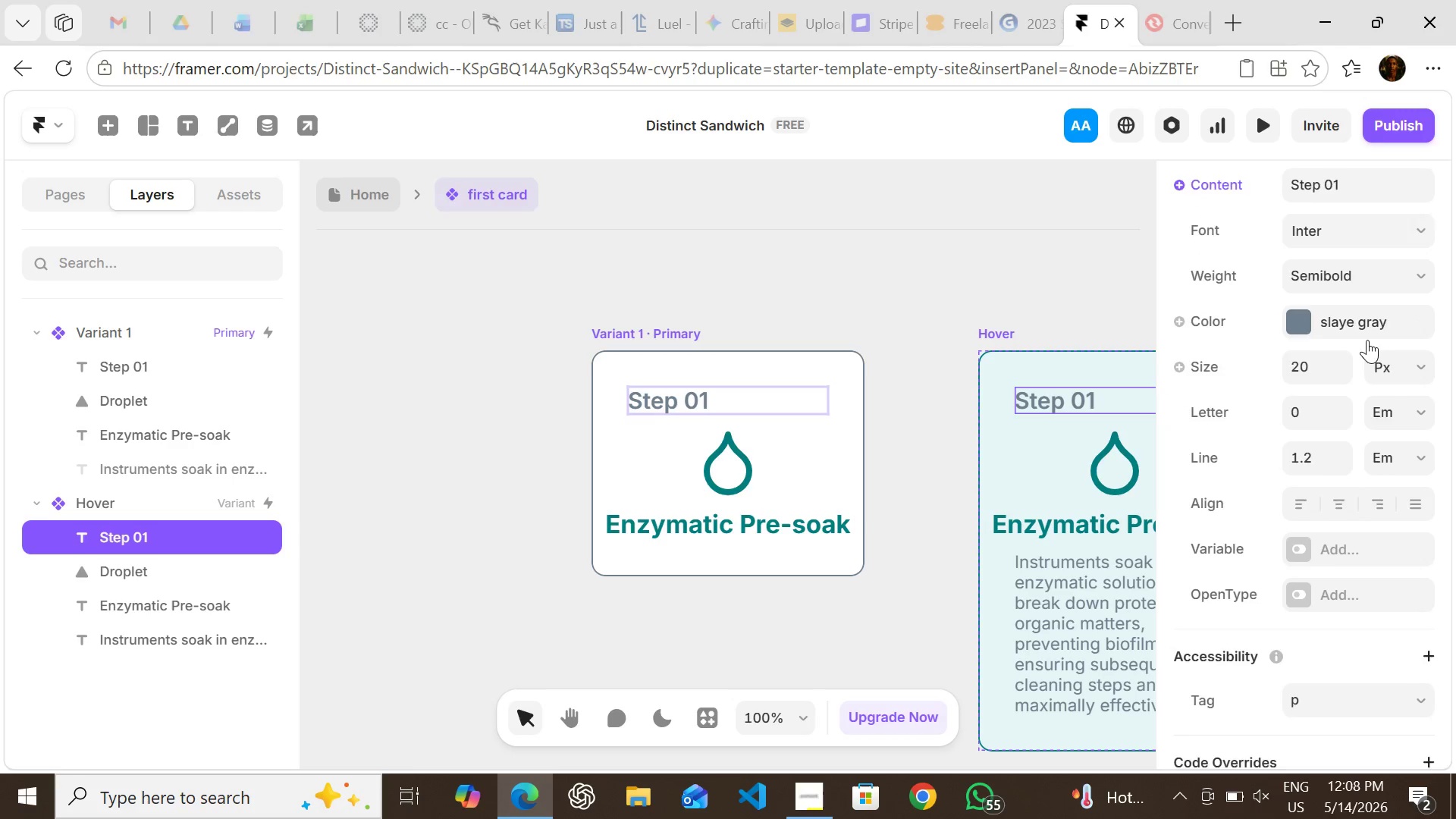 
left_click([377, 193])
 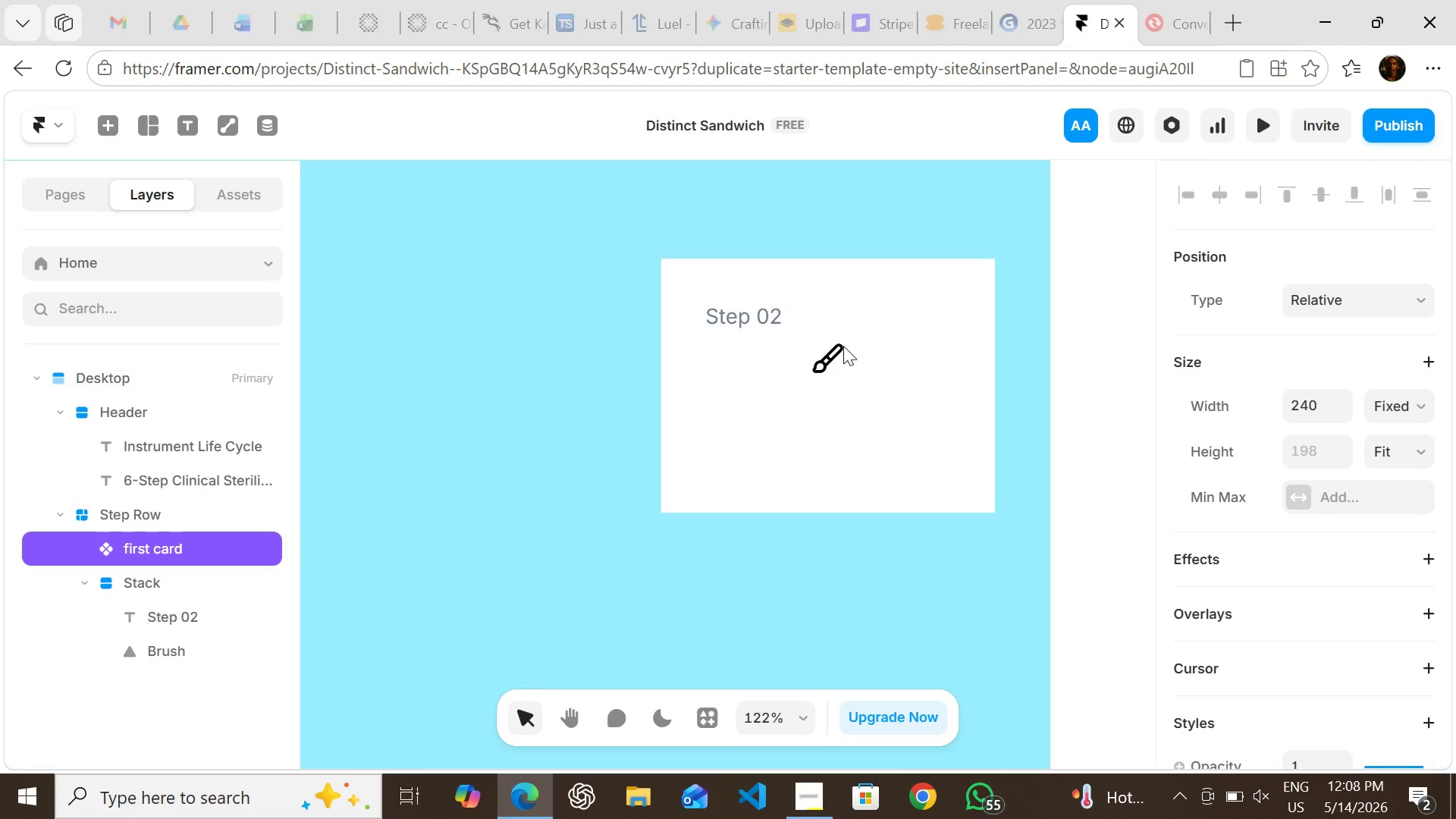 
left_click([721, 321])
 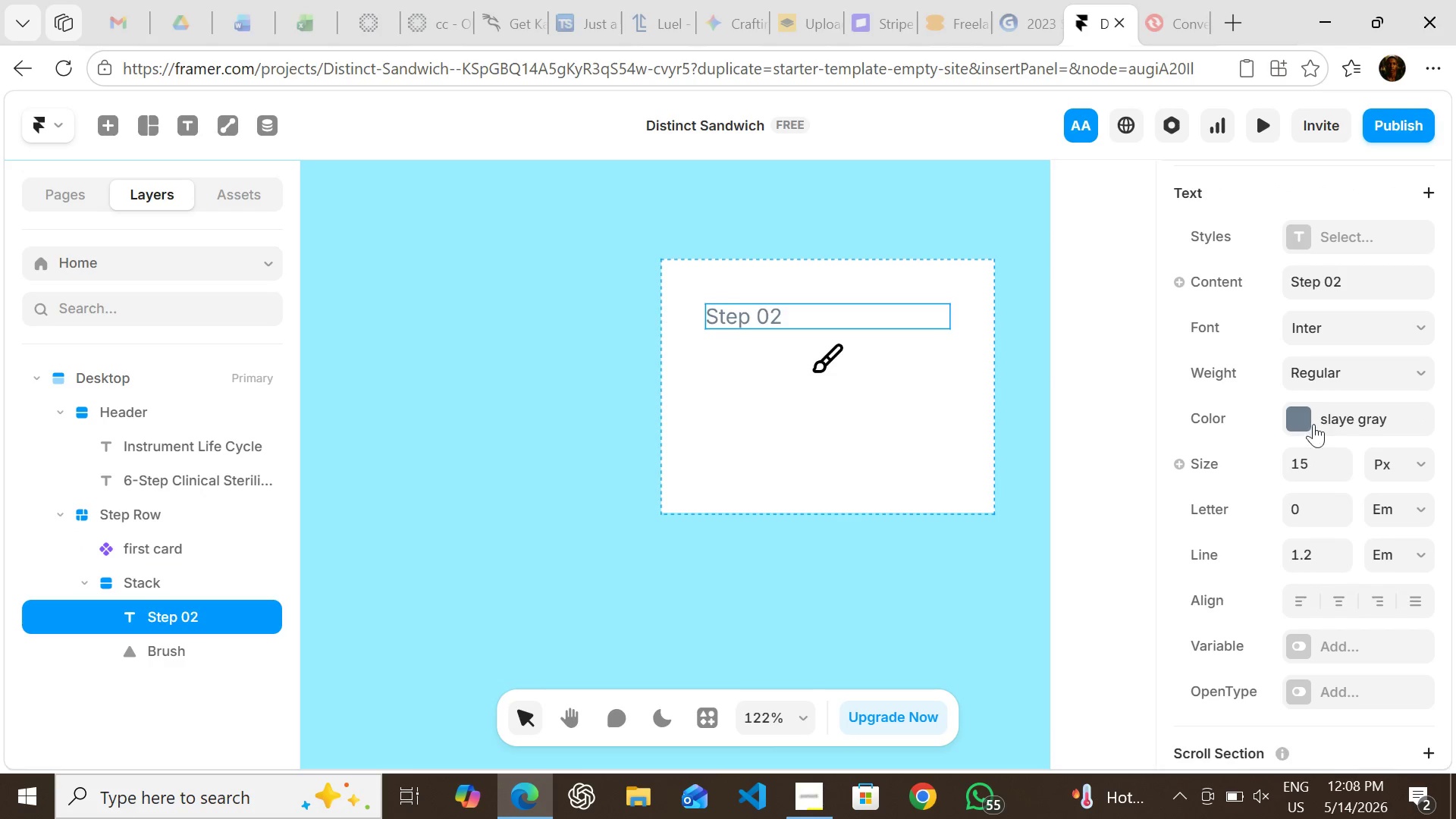 
left_click([1308, 468])
 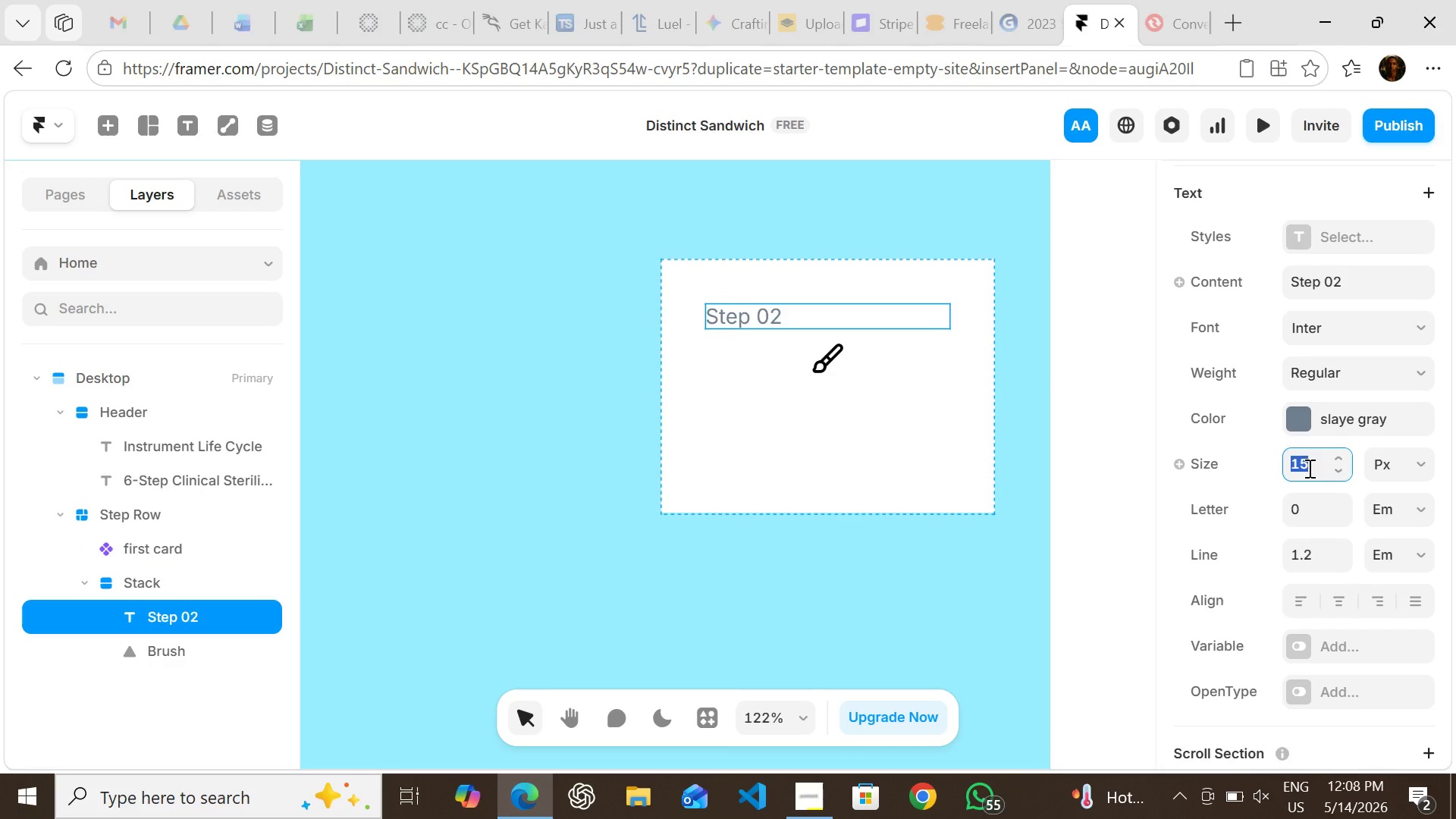 
type(20)
 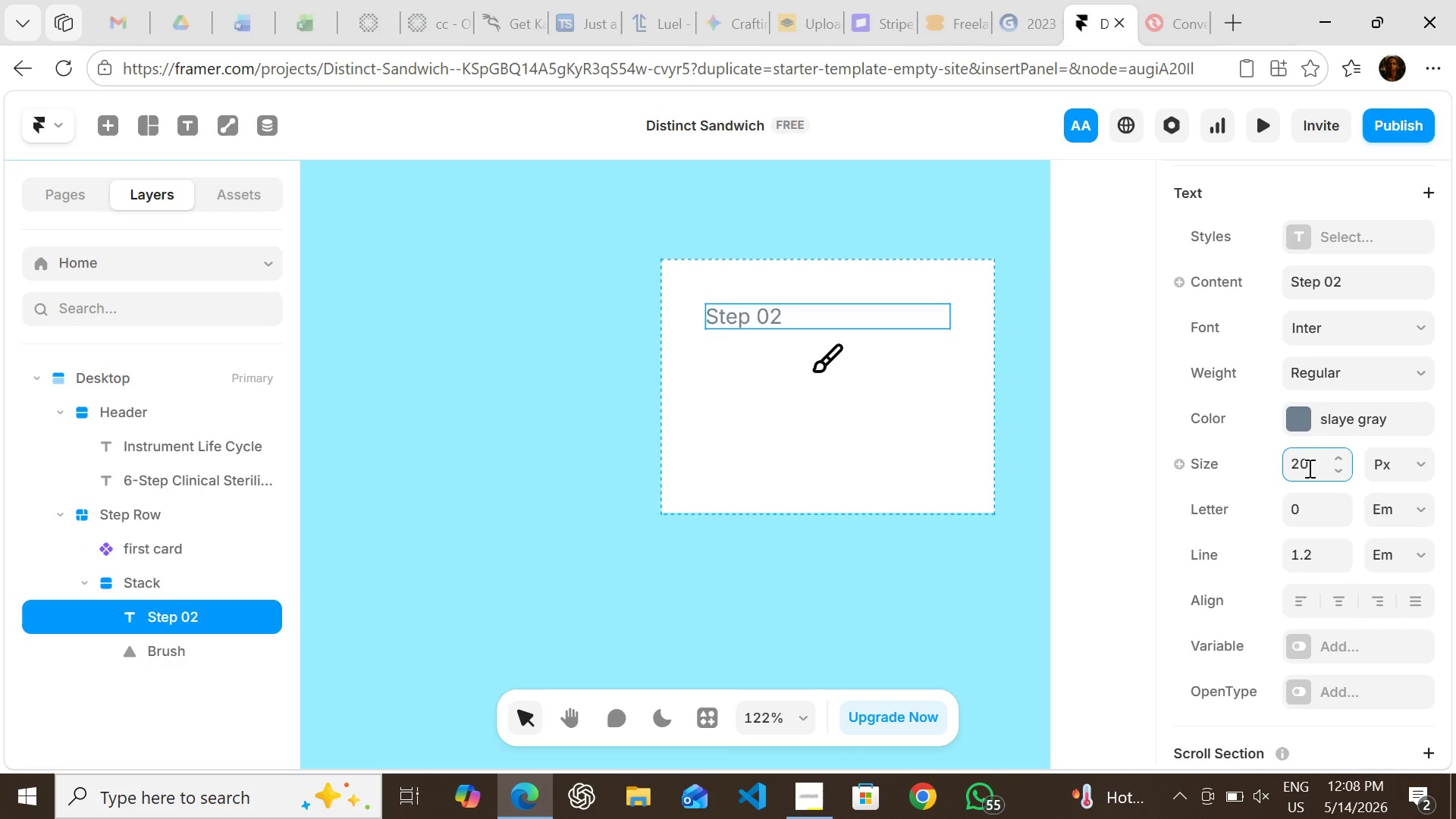 
key(Enter)
 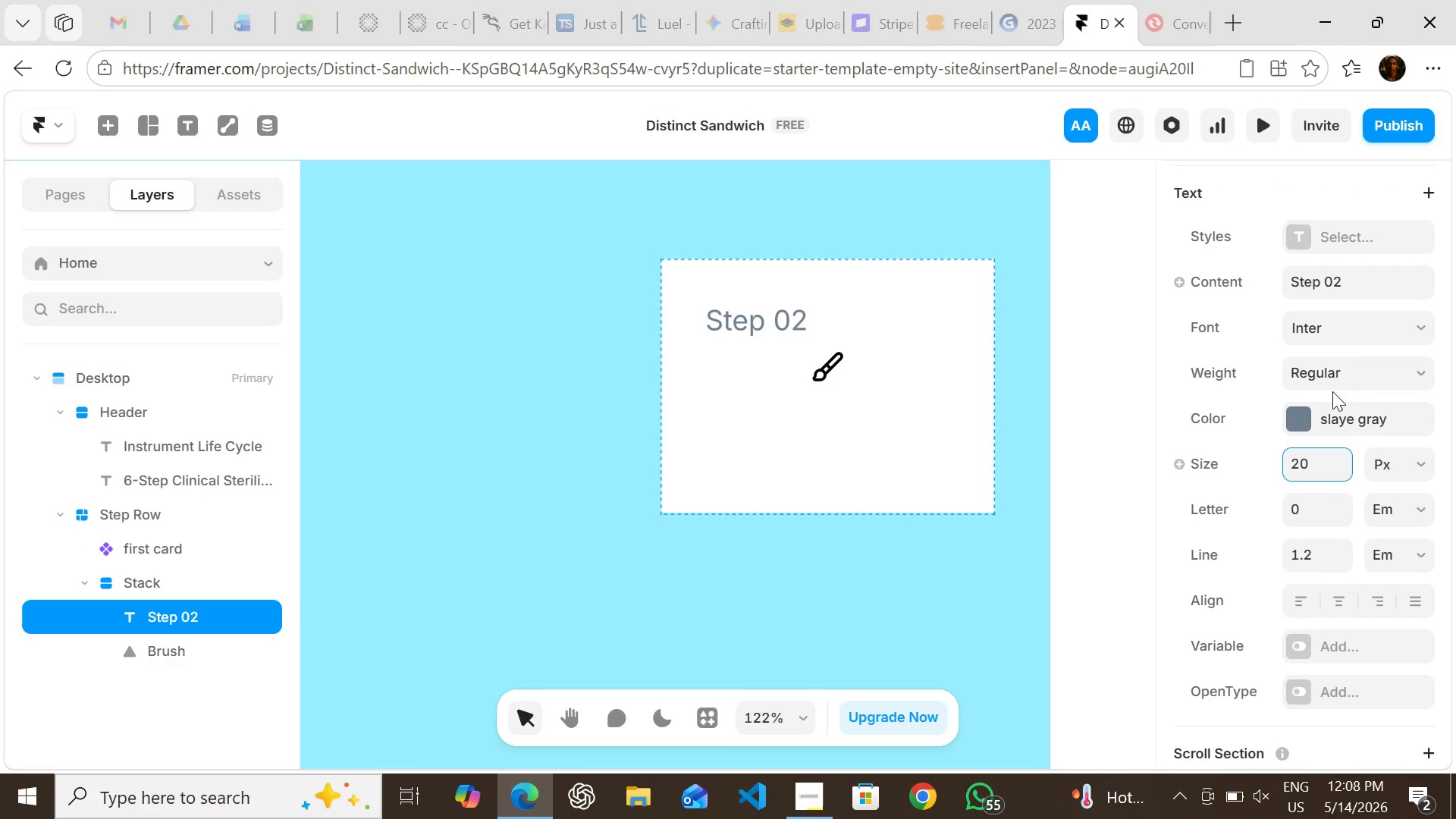 
left_click([1326, 374])
 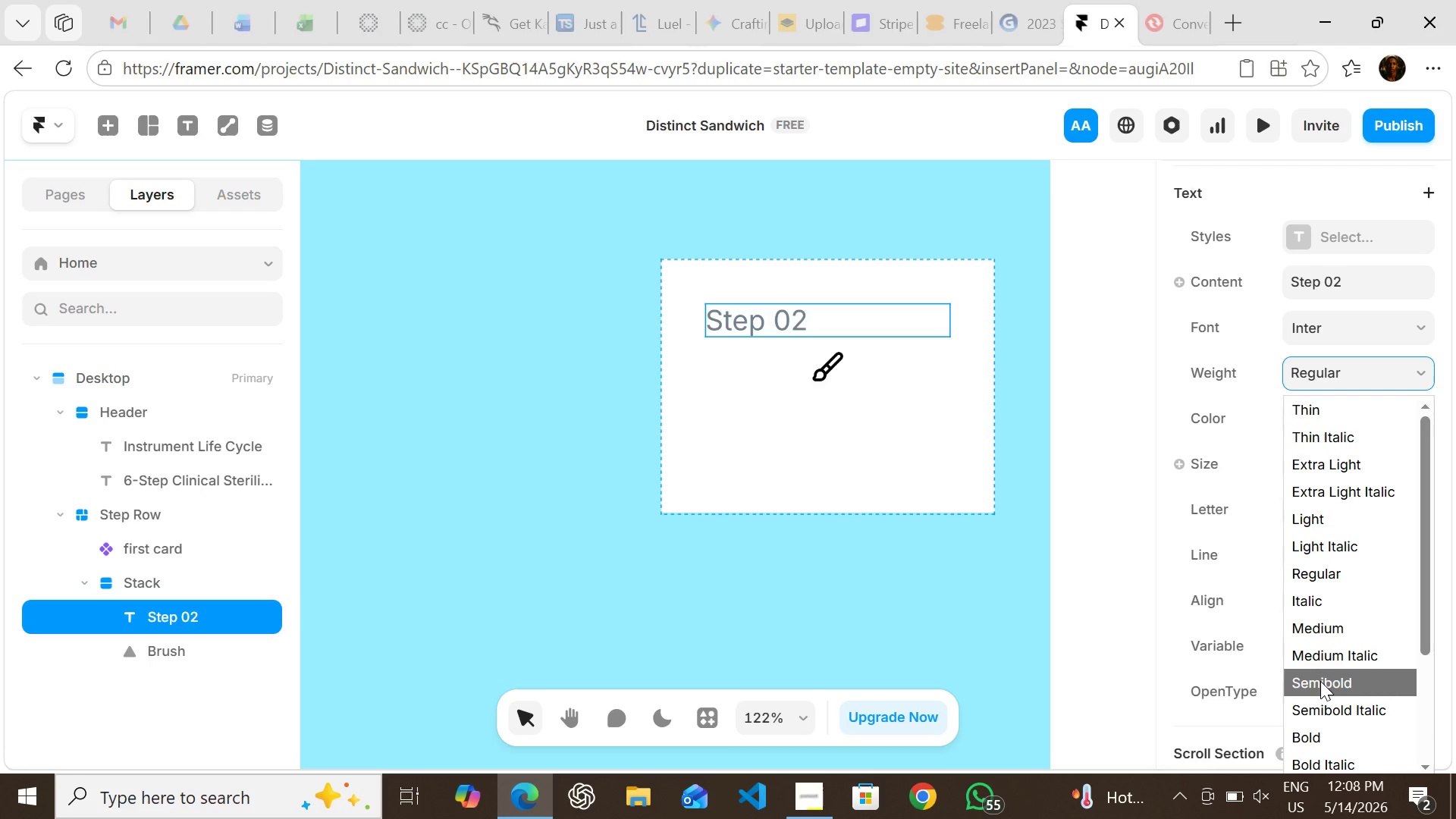 
left_click([1320, 681])
 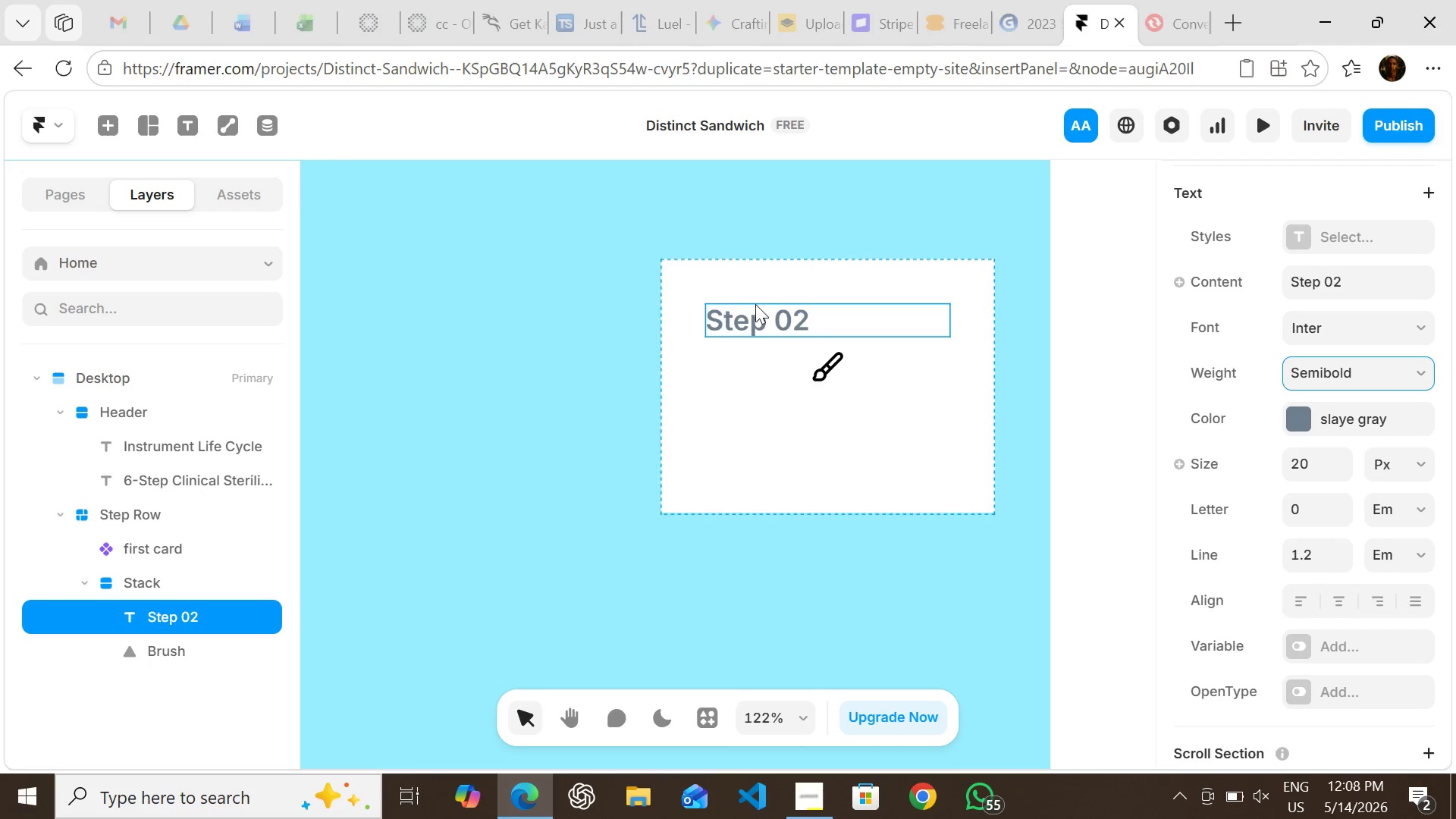 
left_click([817, 403])
 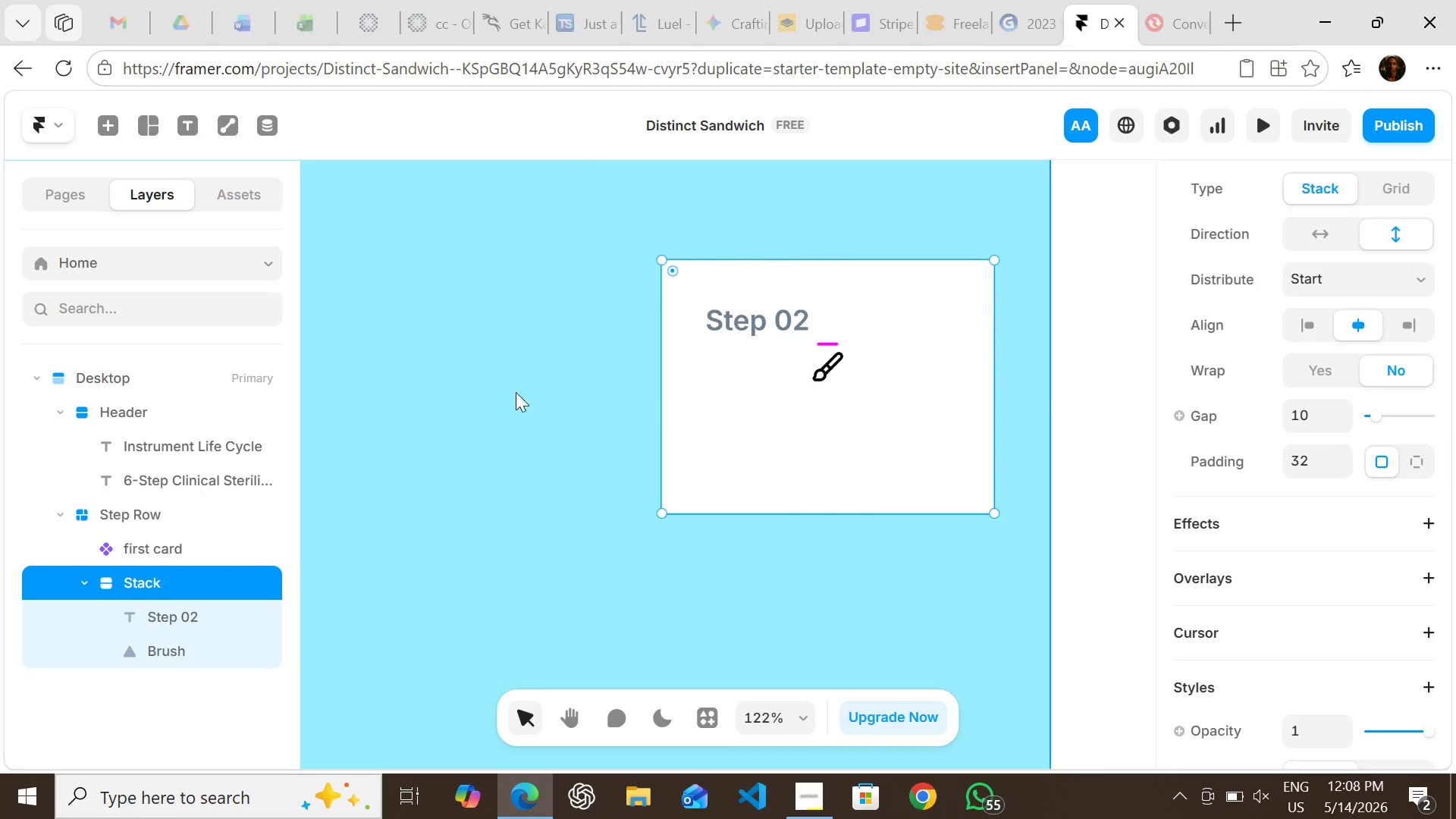 
mouse_move([494, 410])
 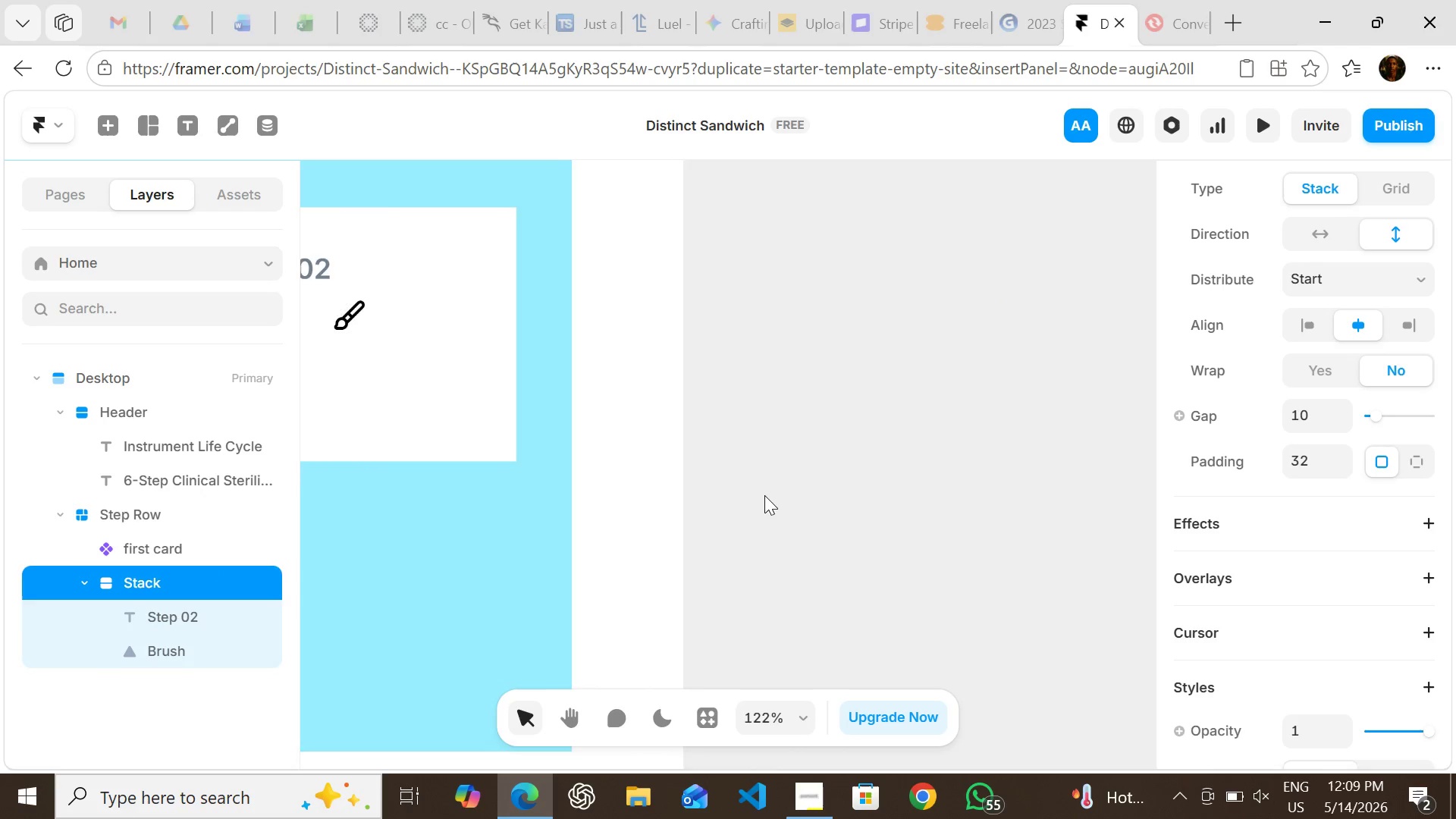 
wait(15.29)
 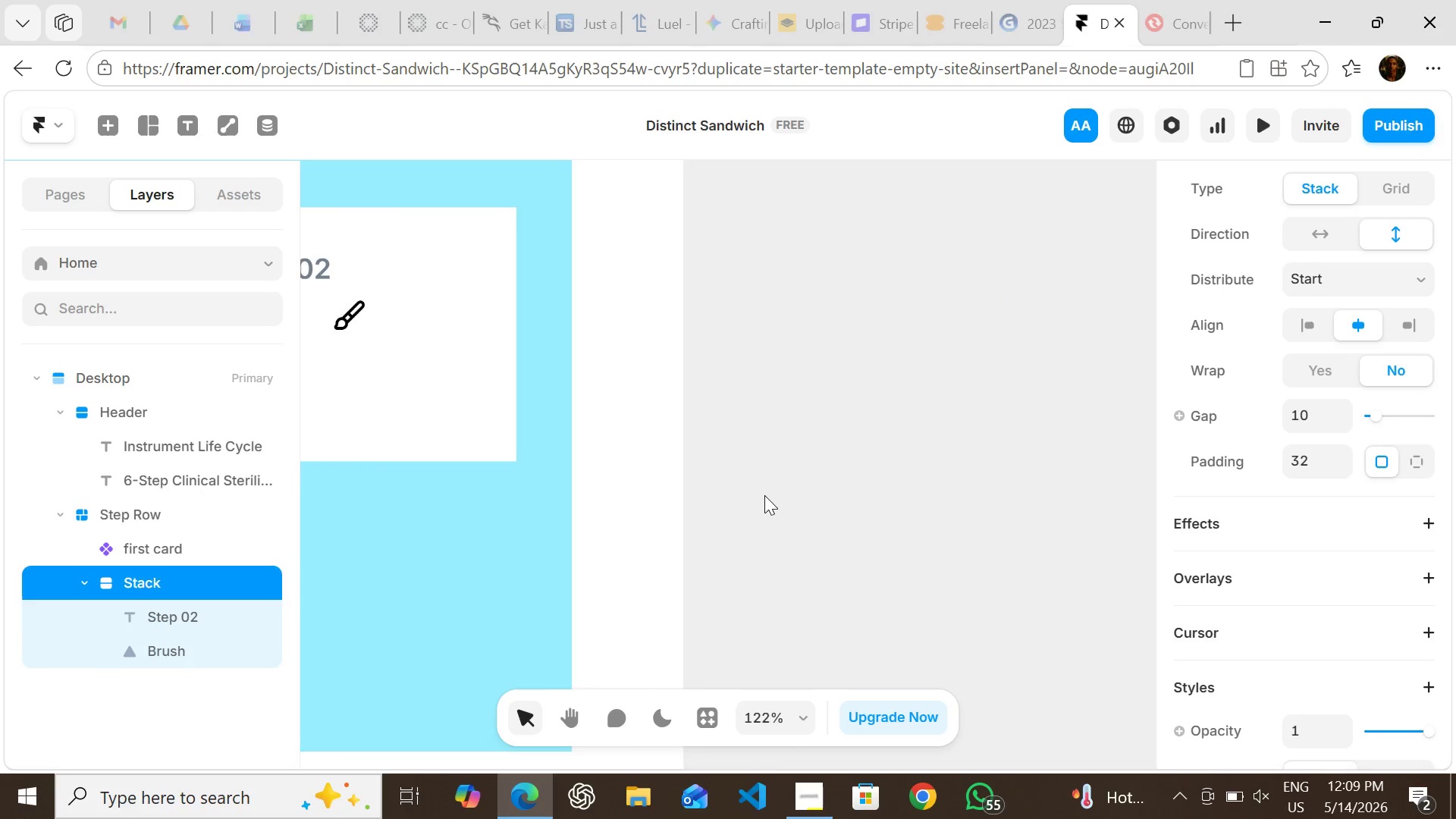 
left_click([804, 792])